 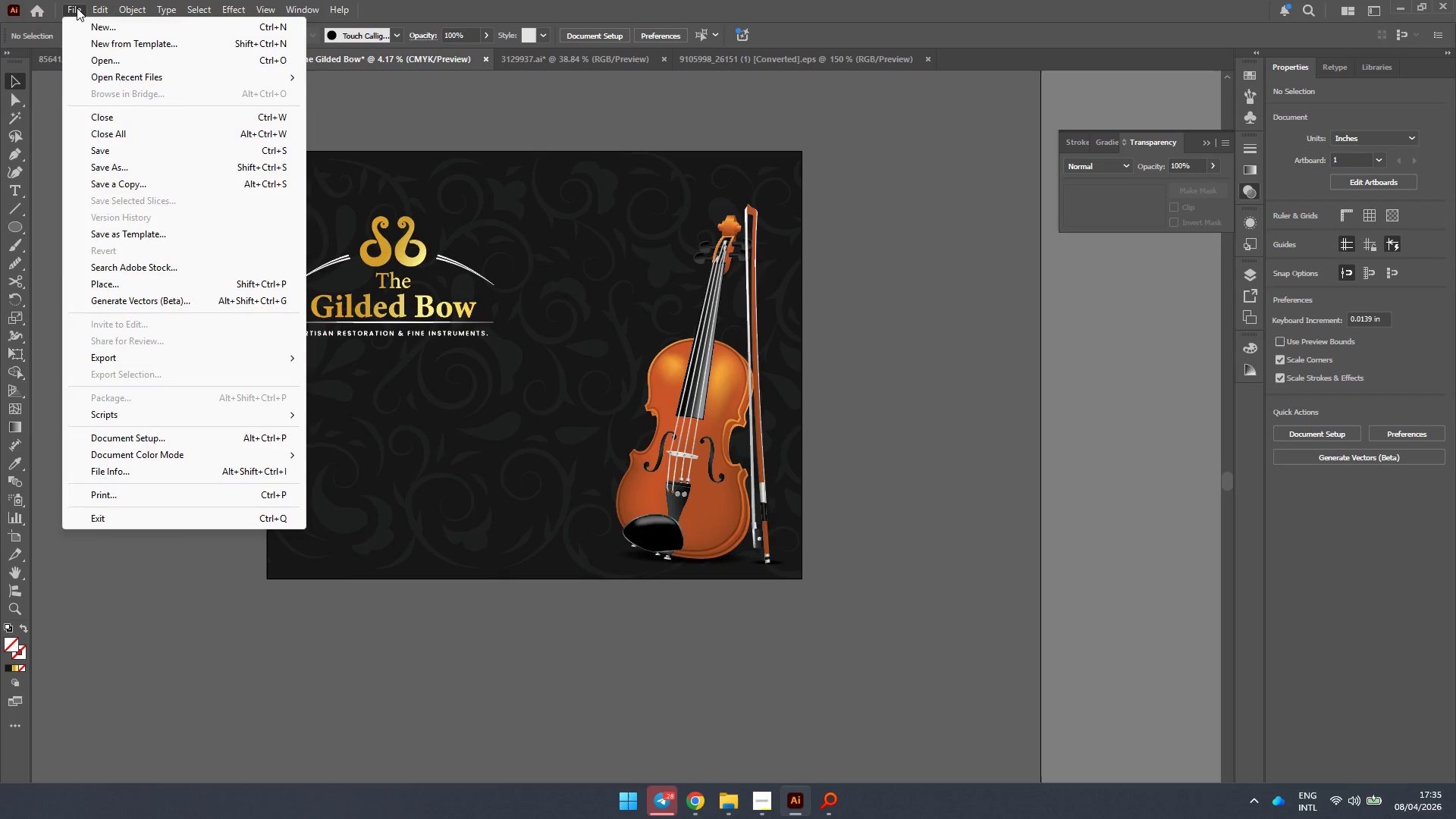 
left_click([127, 169])
 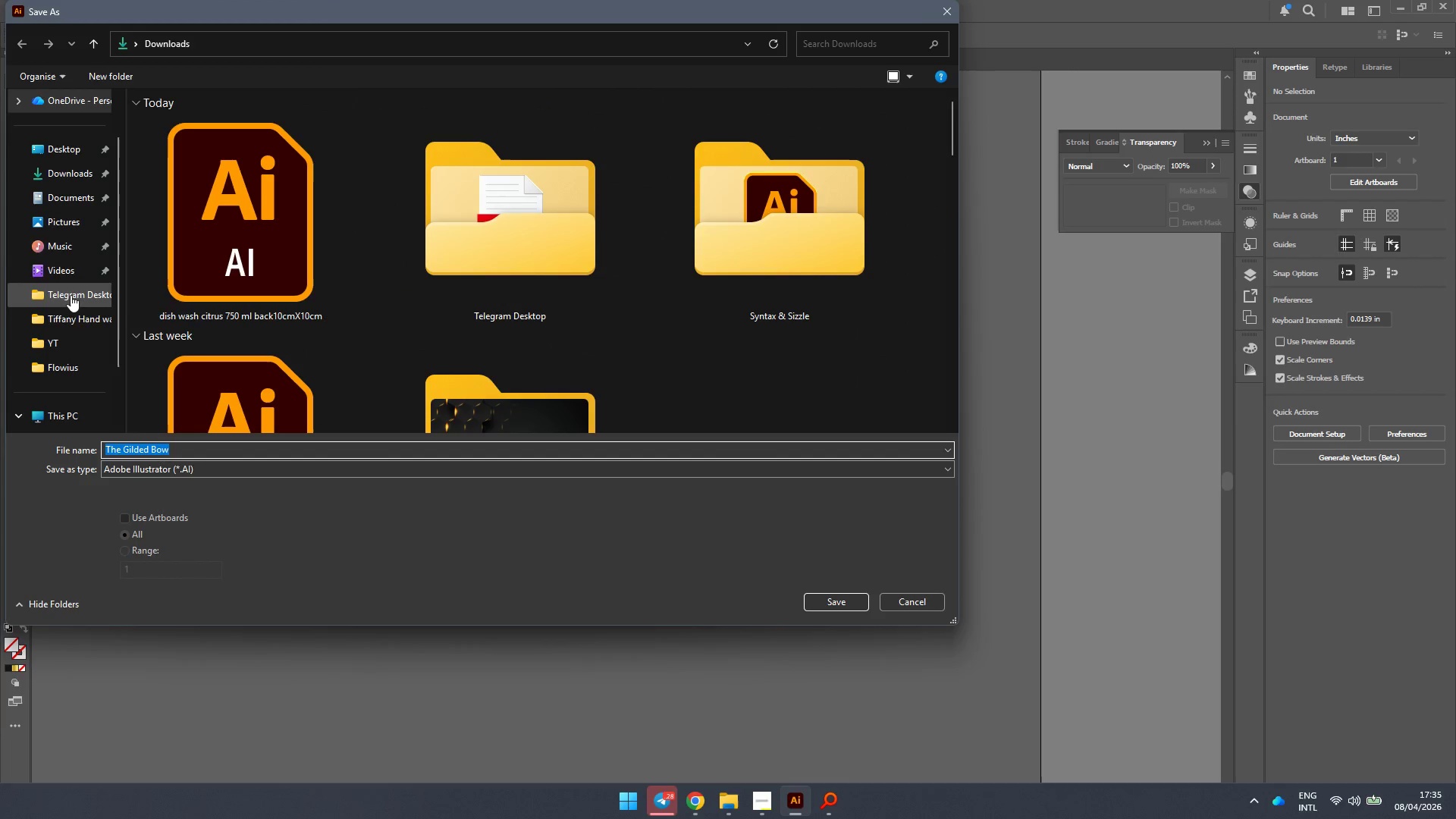 
left_click([67, 199])
 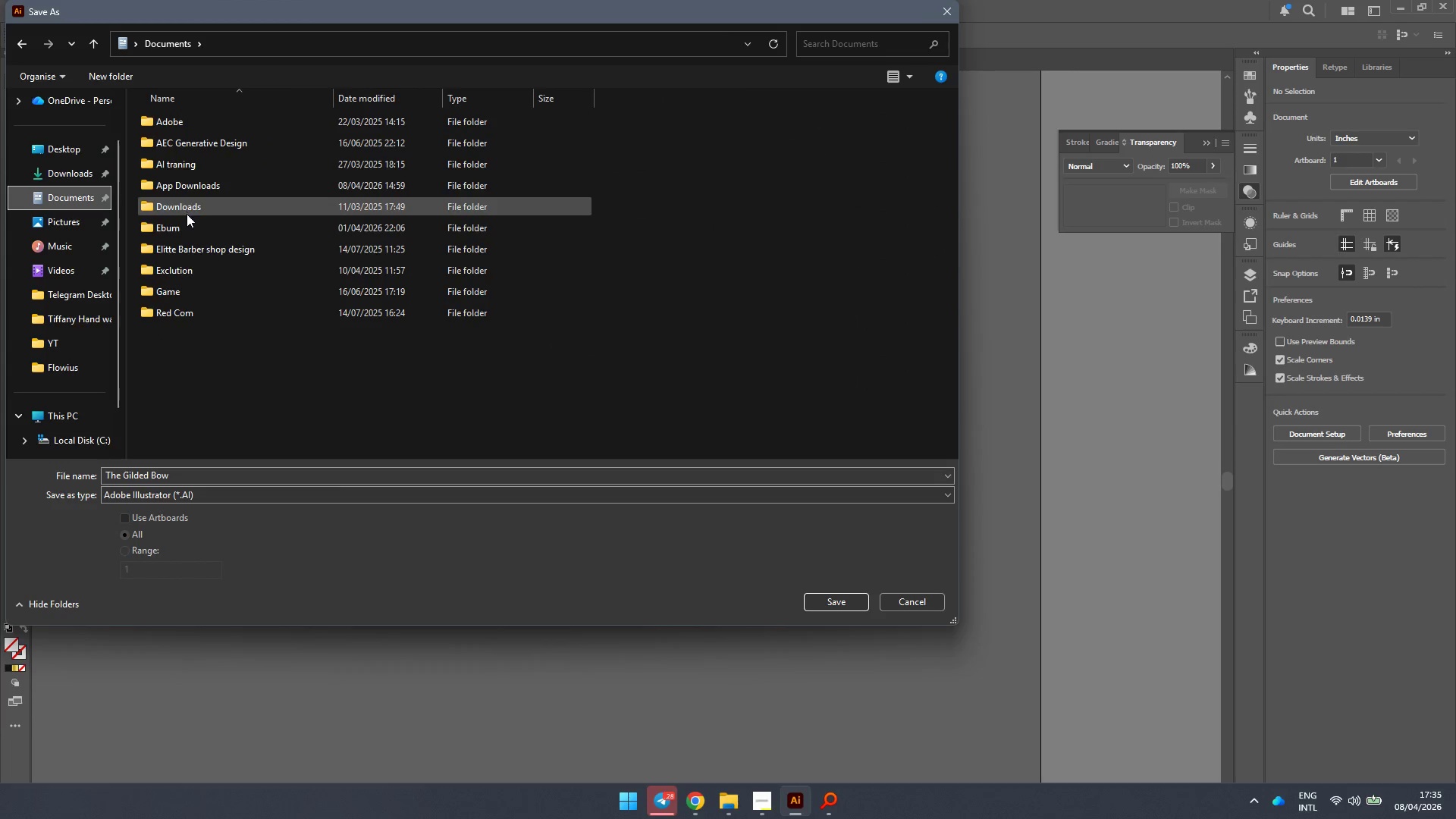 
double_click([187, 230])
 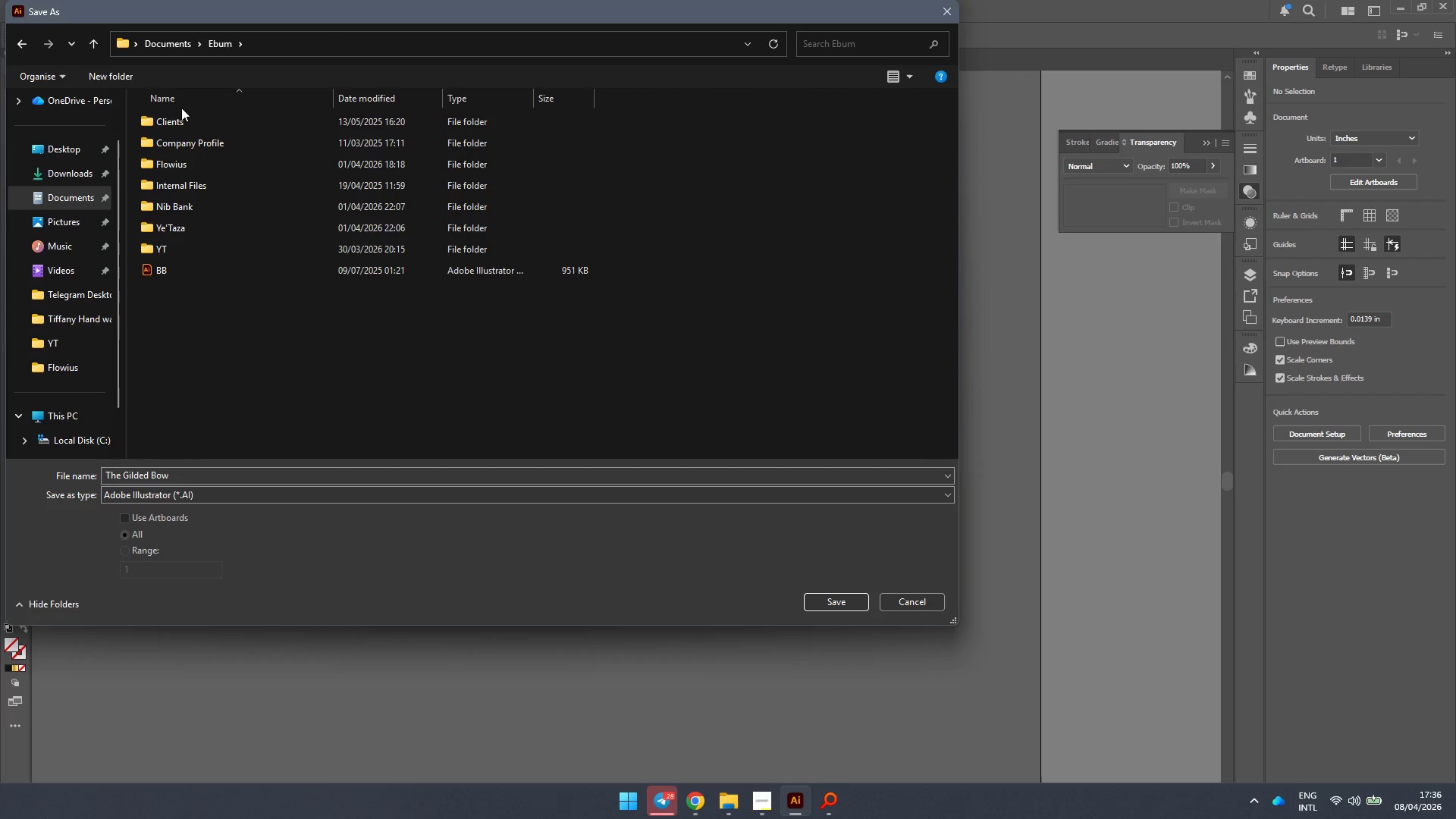 
wait(5.97)
 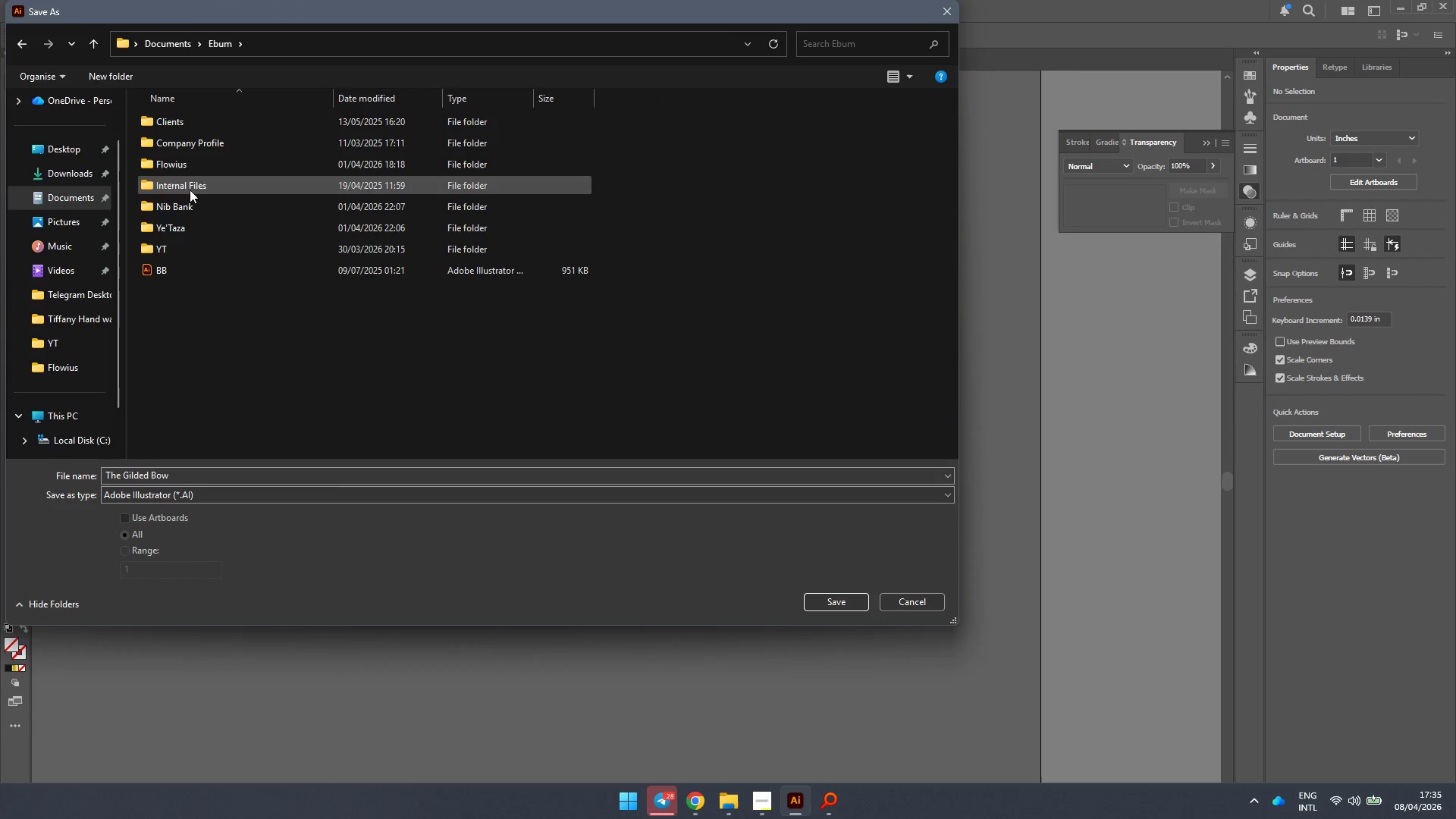 
left_click([107, 72])
 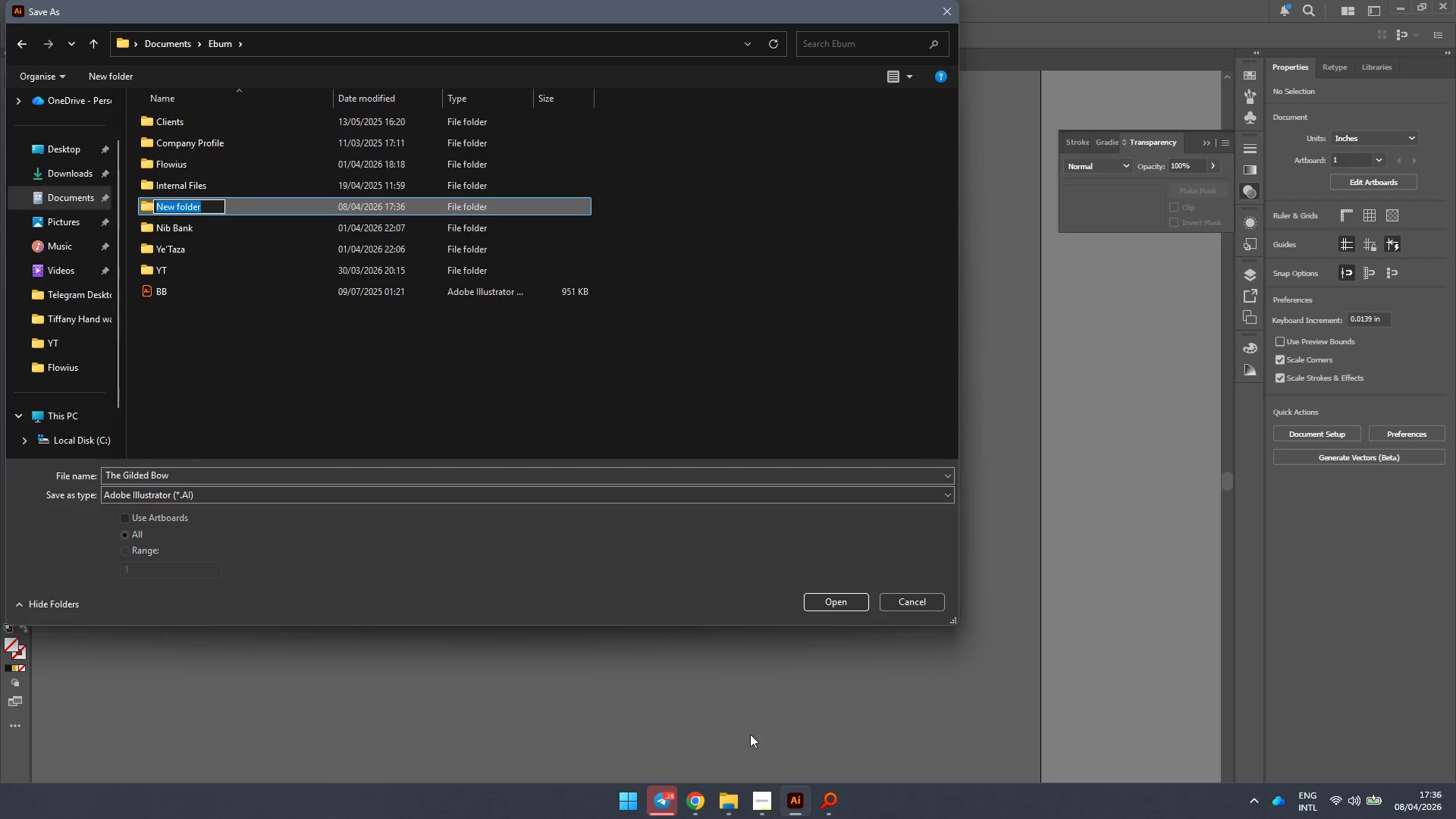 
left_click([762, 807])